 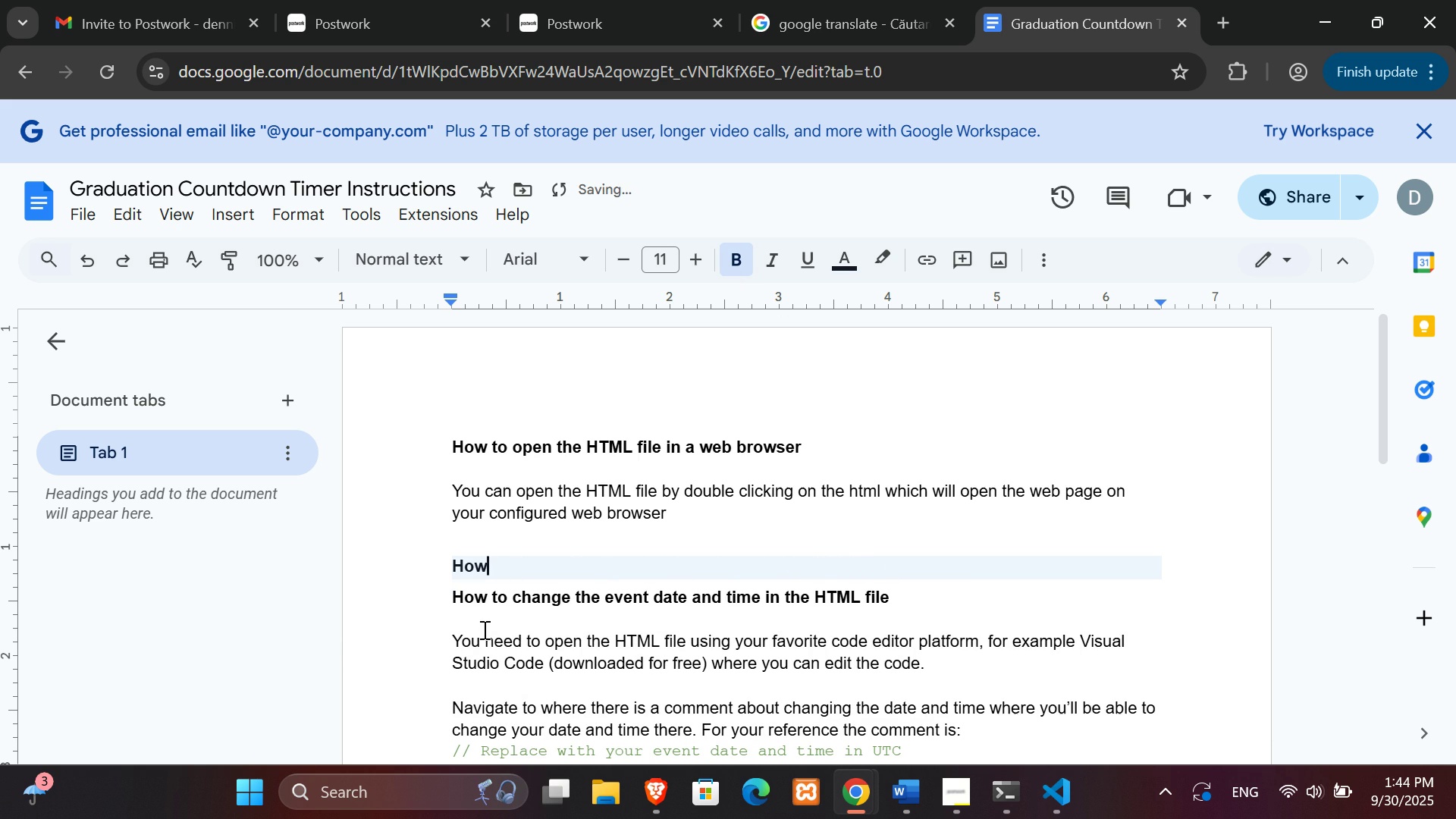 
key(Backspace)
 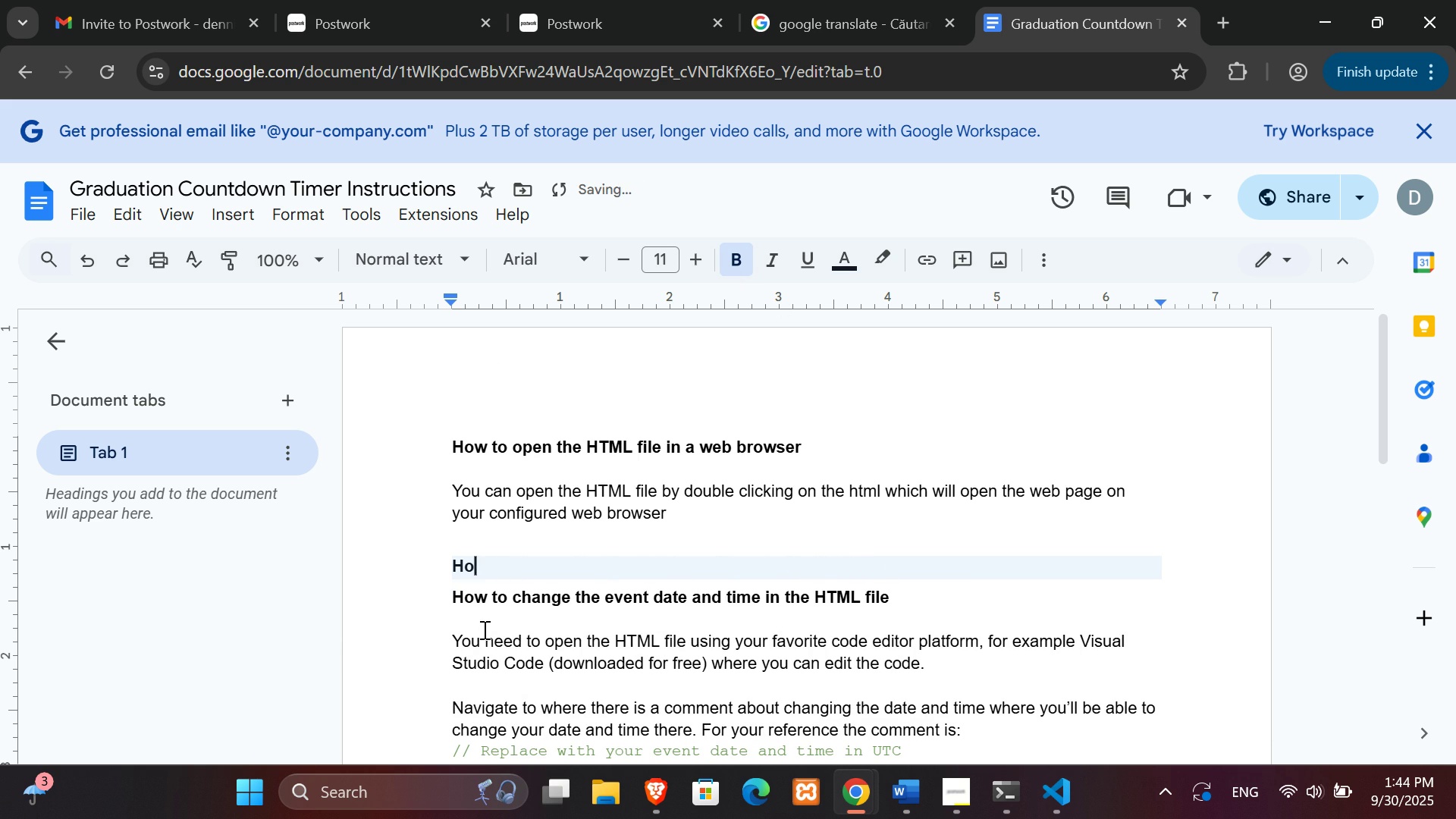 
key(Backspace)
 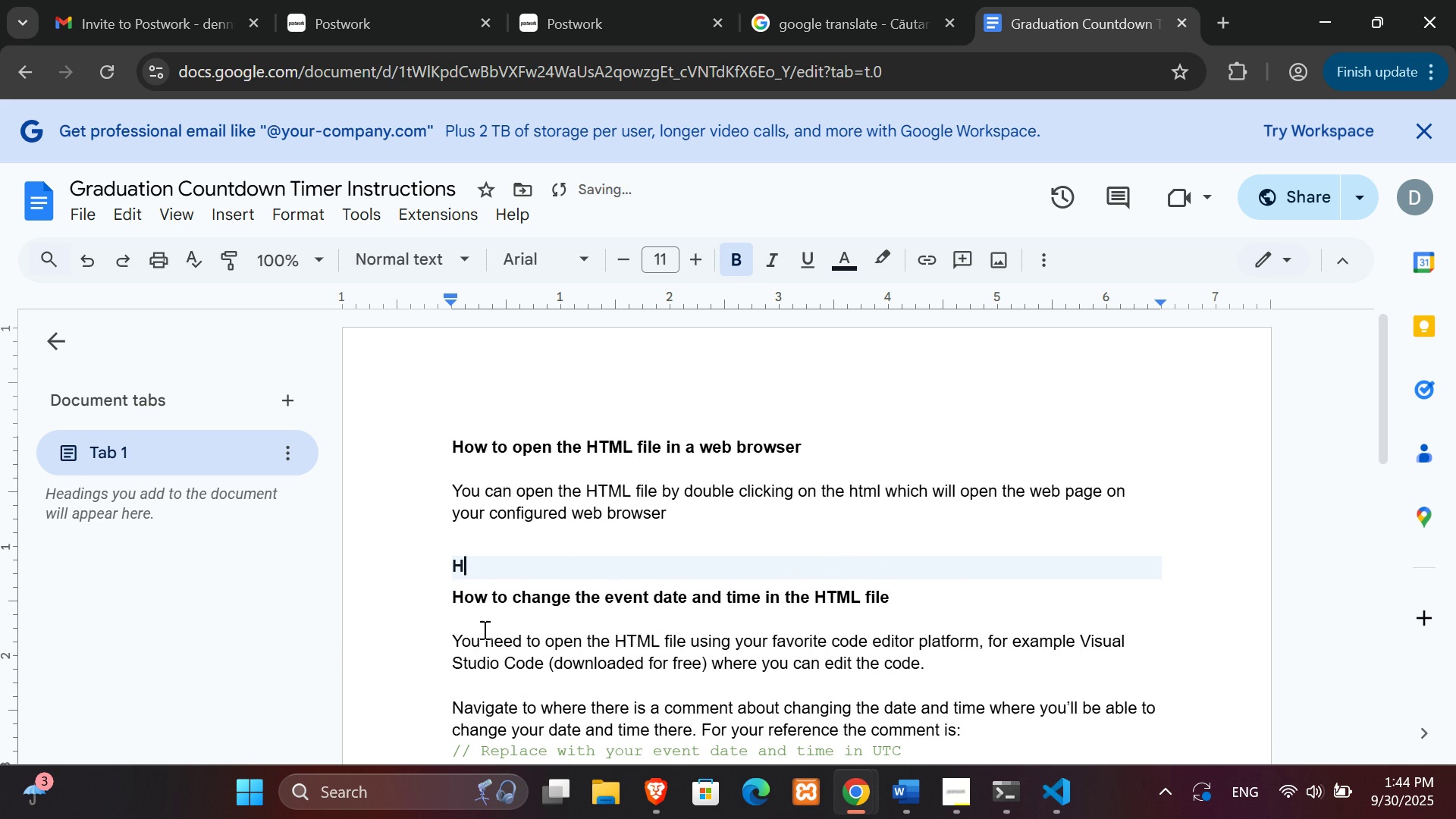 
key(Backspace)
 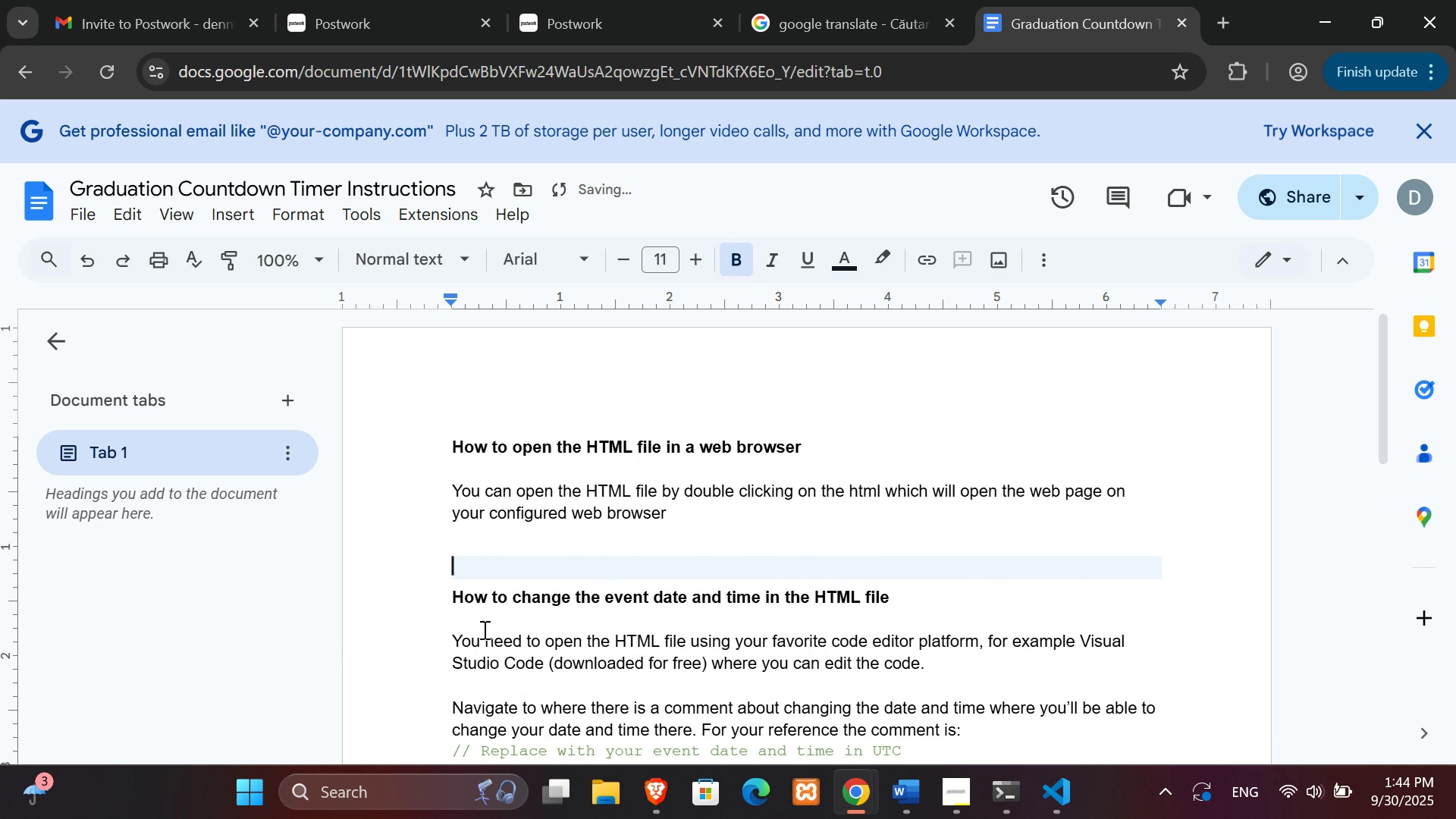 
key(Backspace)
 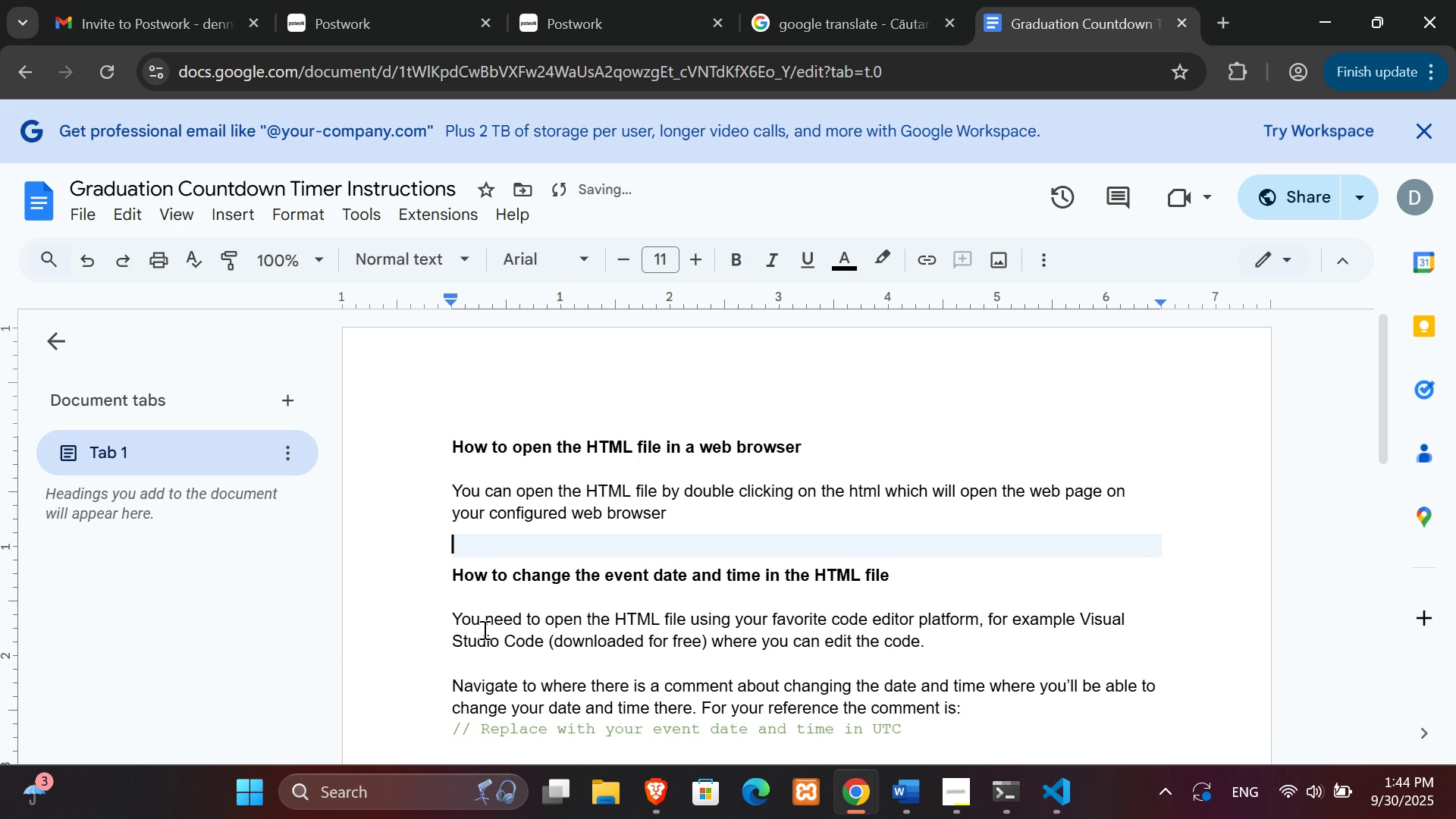 
key(Backspace)
 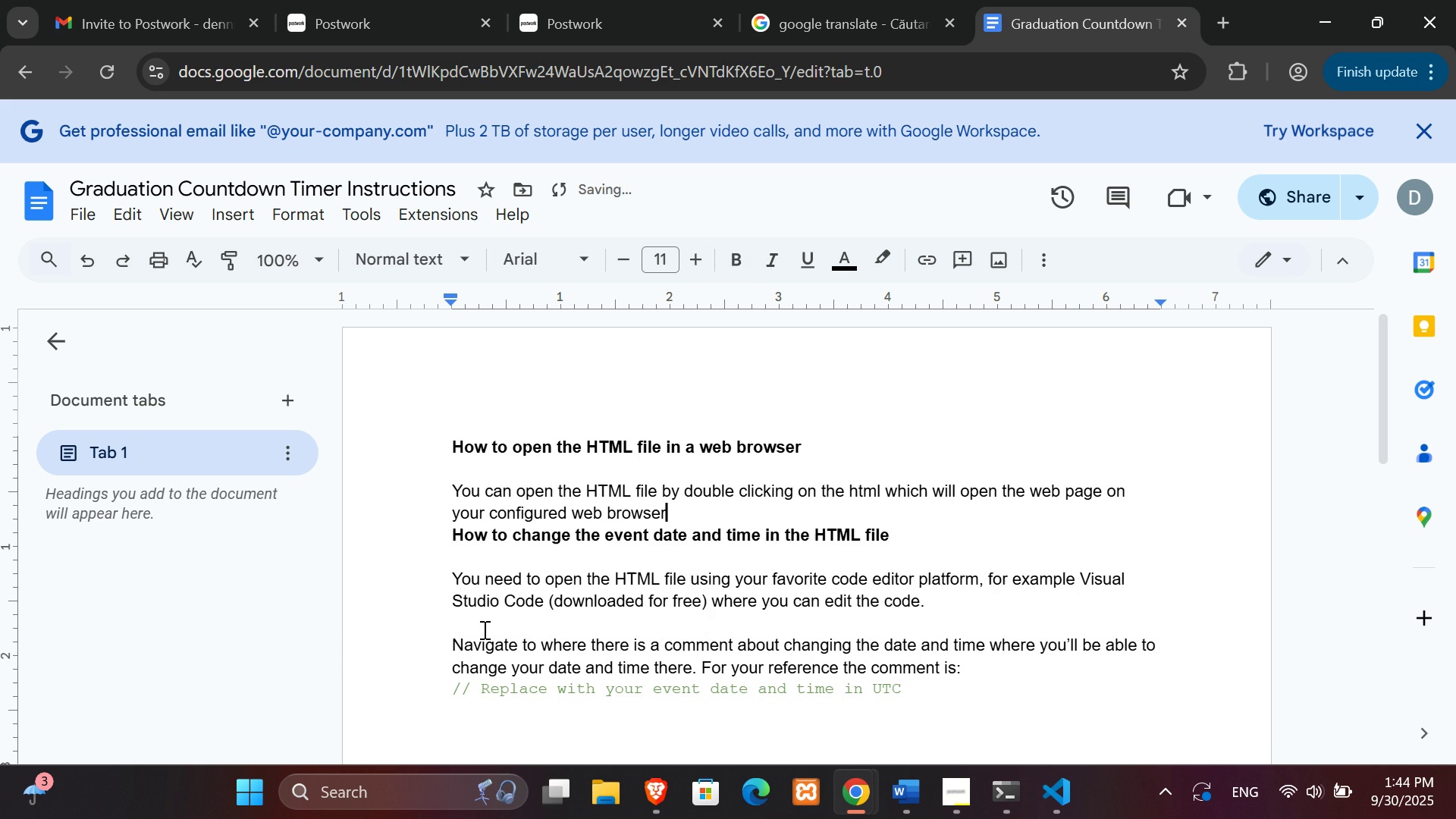 
key(Backspace)
 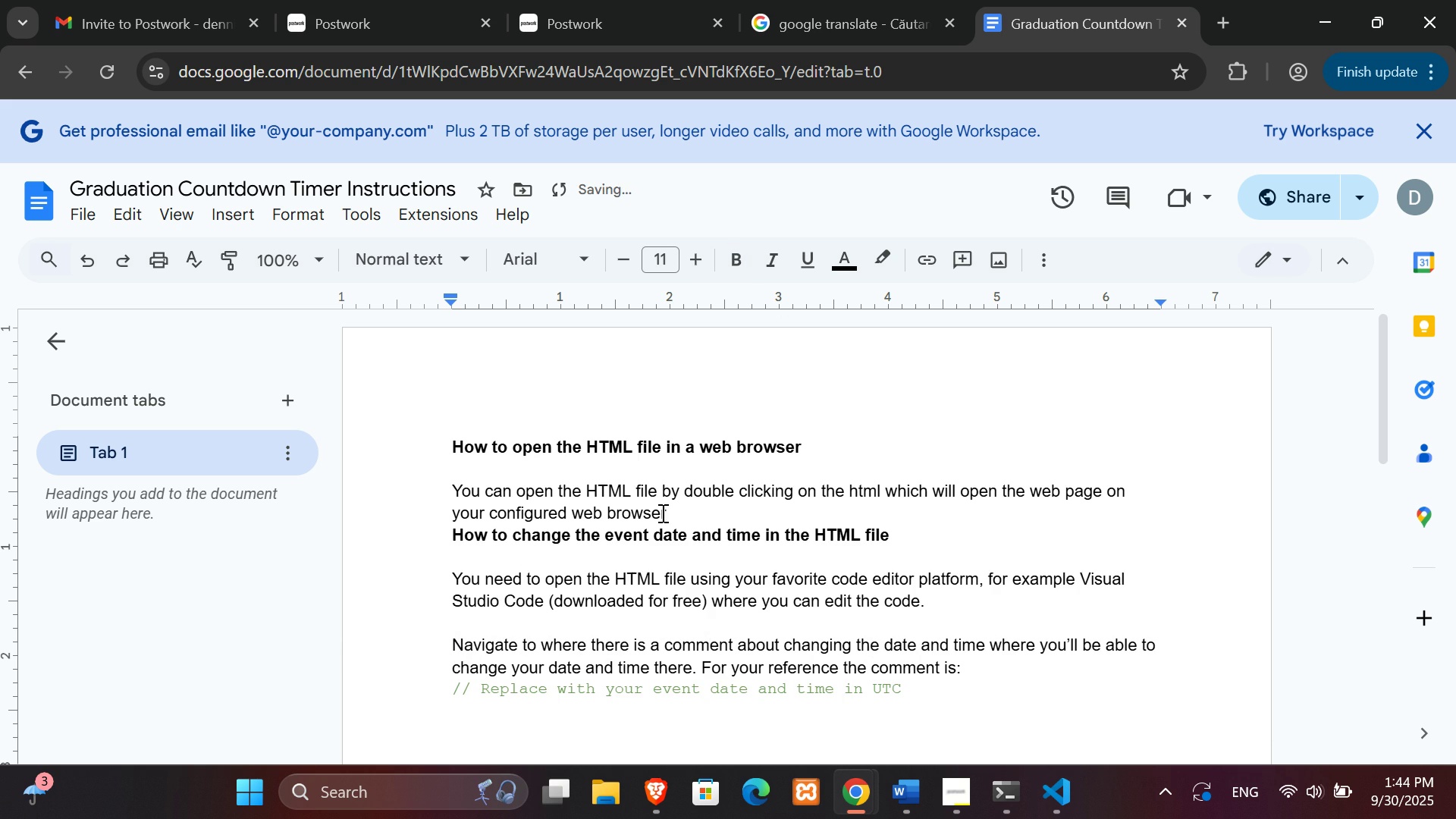 
key(Enter)
 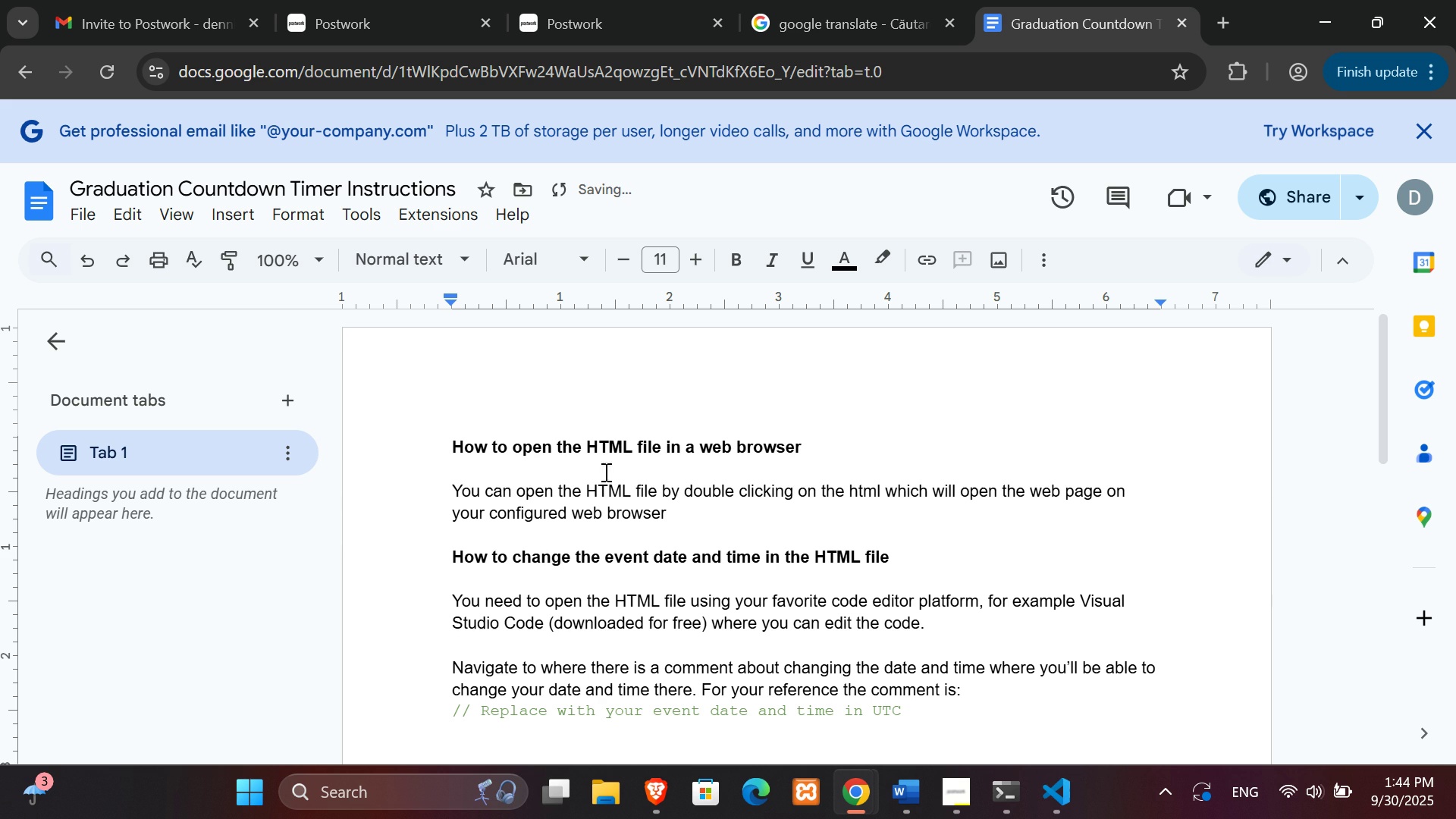 
scroll: coordinate [702, 546], scroll_direction: down, amount: 1.0
 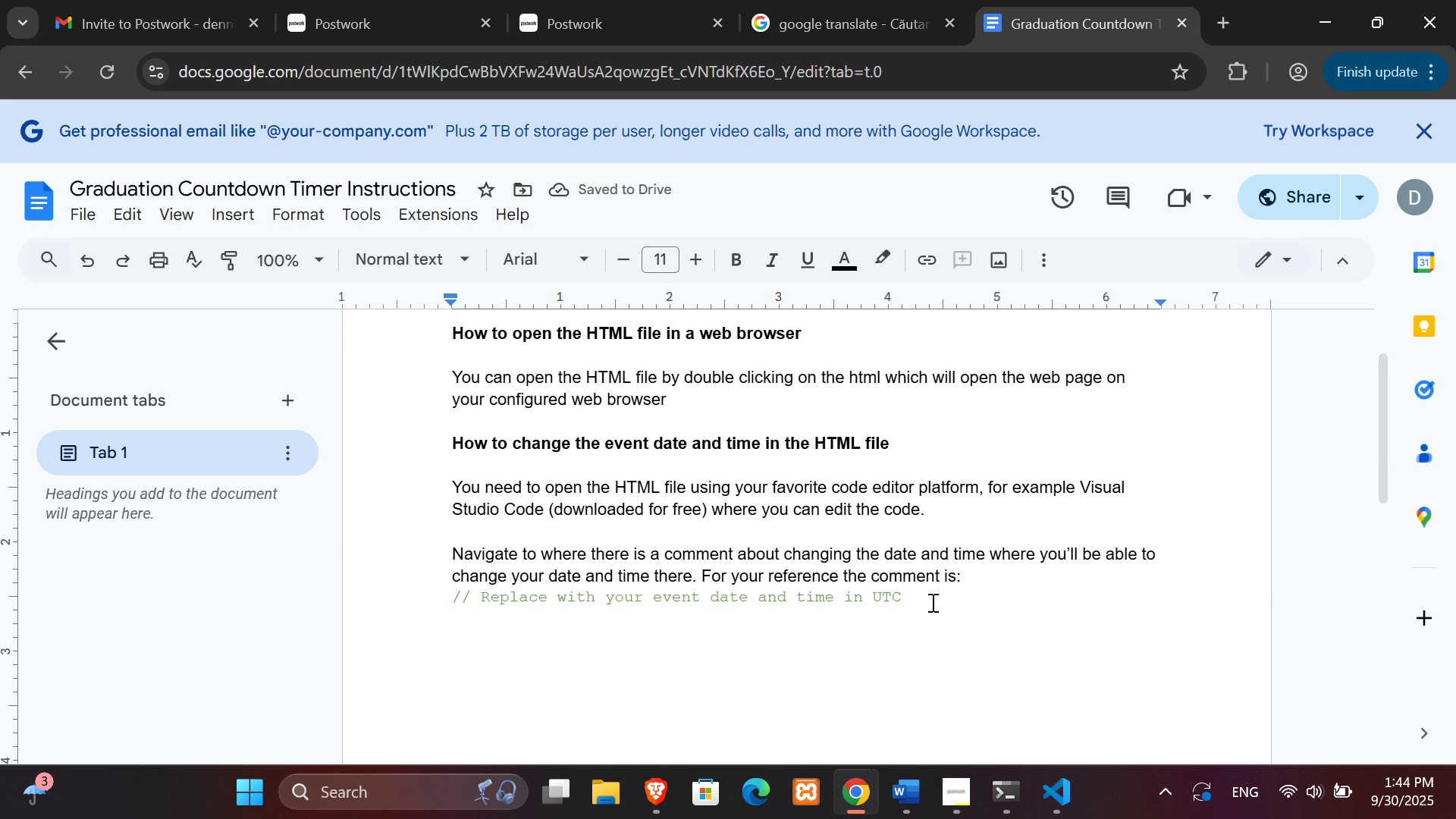 
left_click([931, 602])
 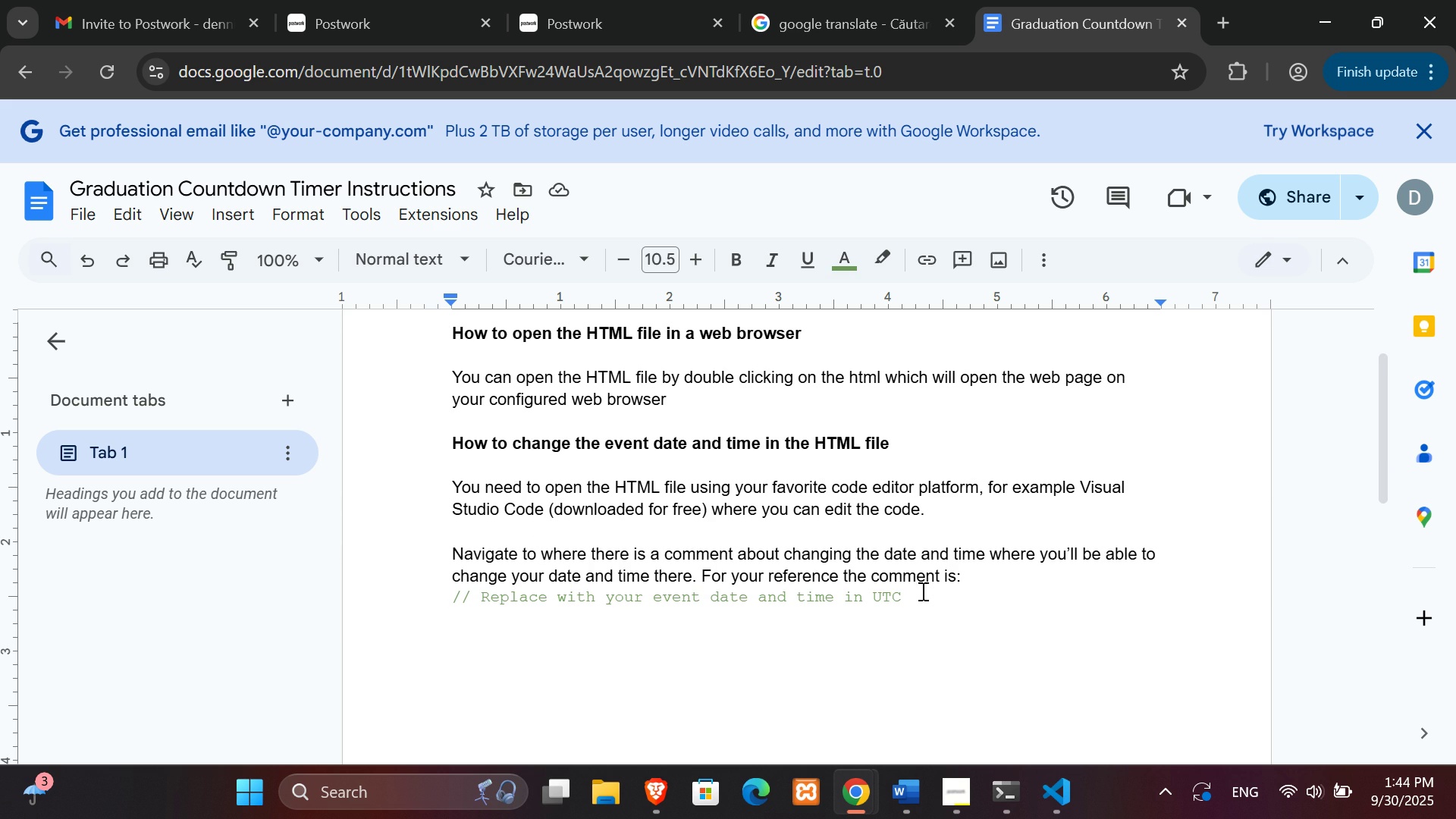 
key(Enter)
 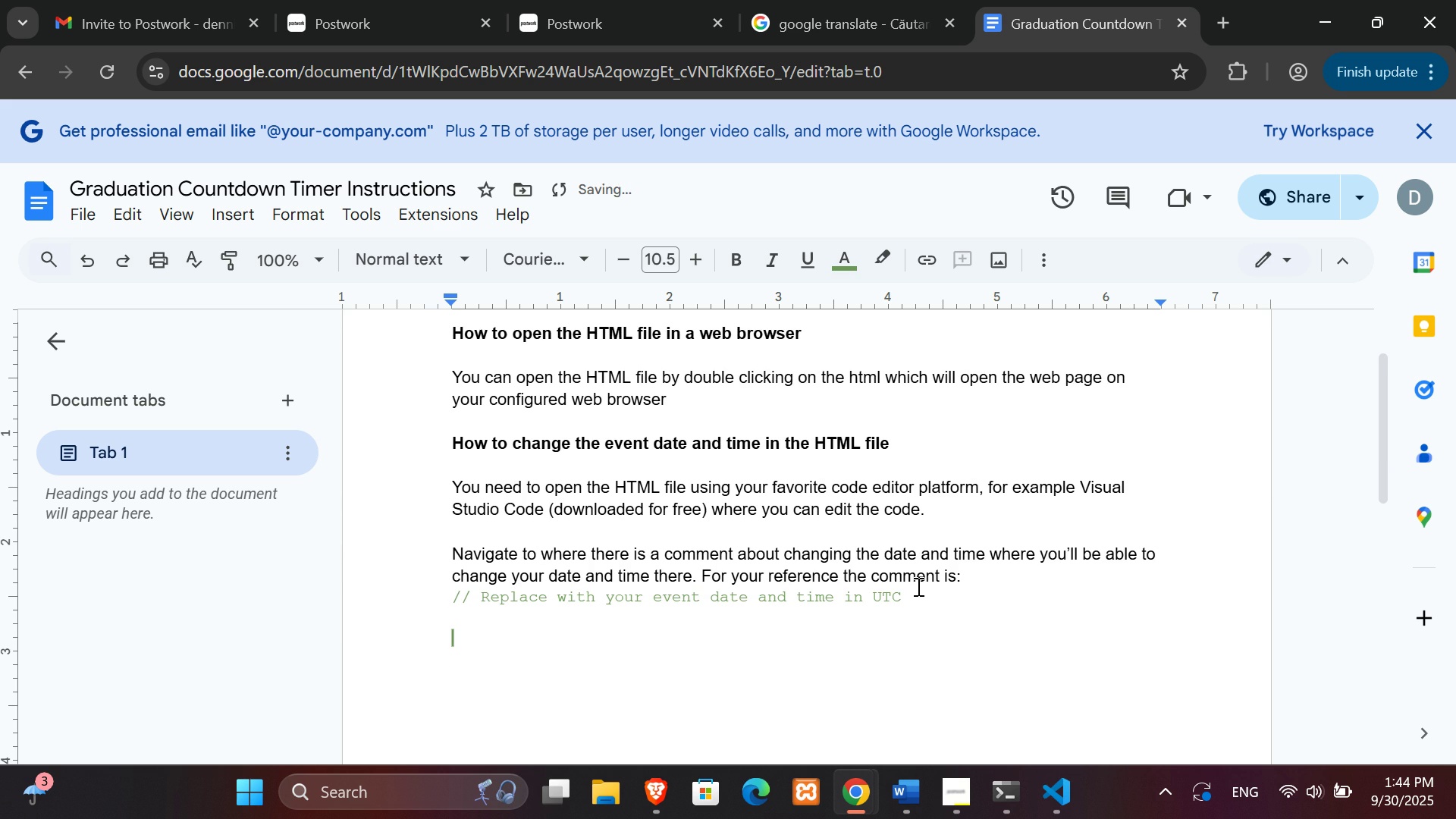 
key(Enter)
 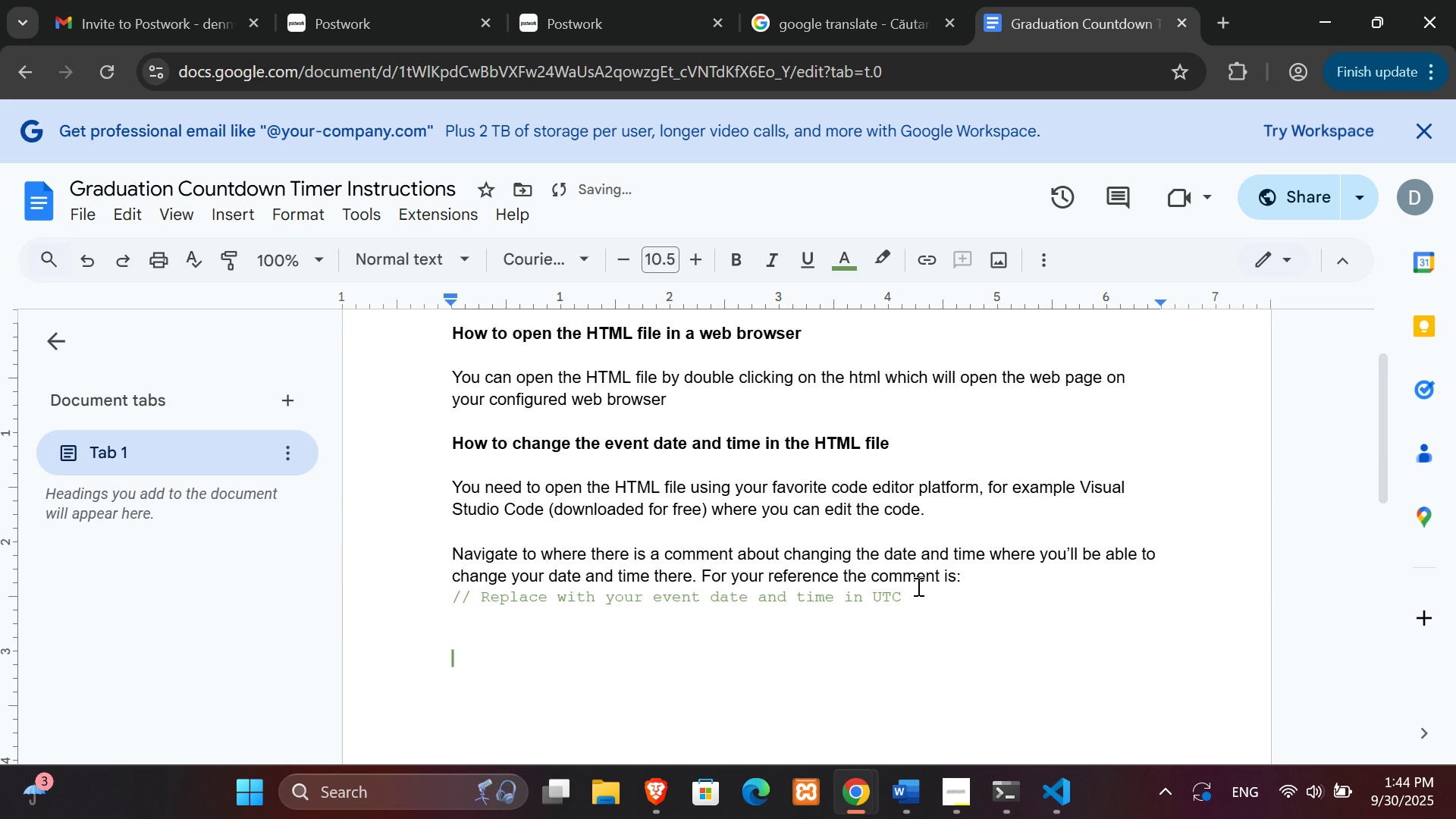 
key(Enter)
 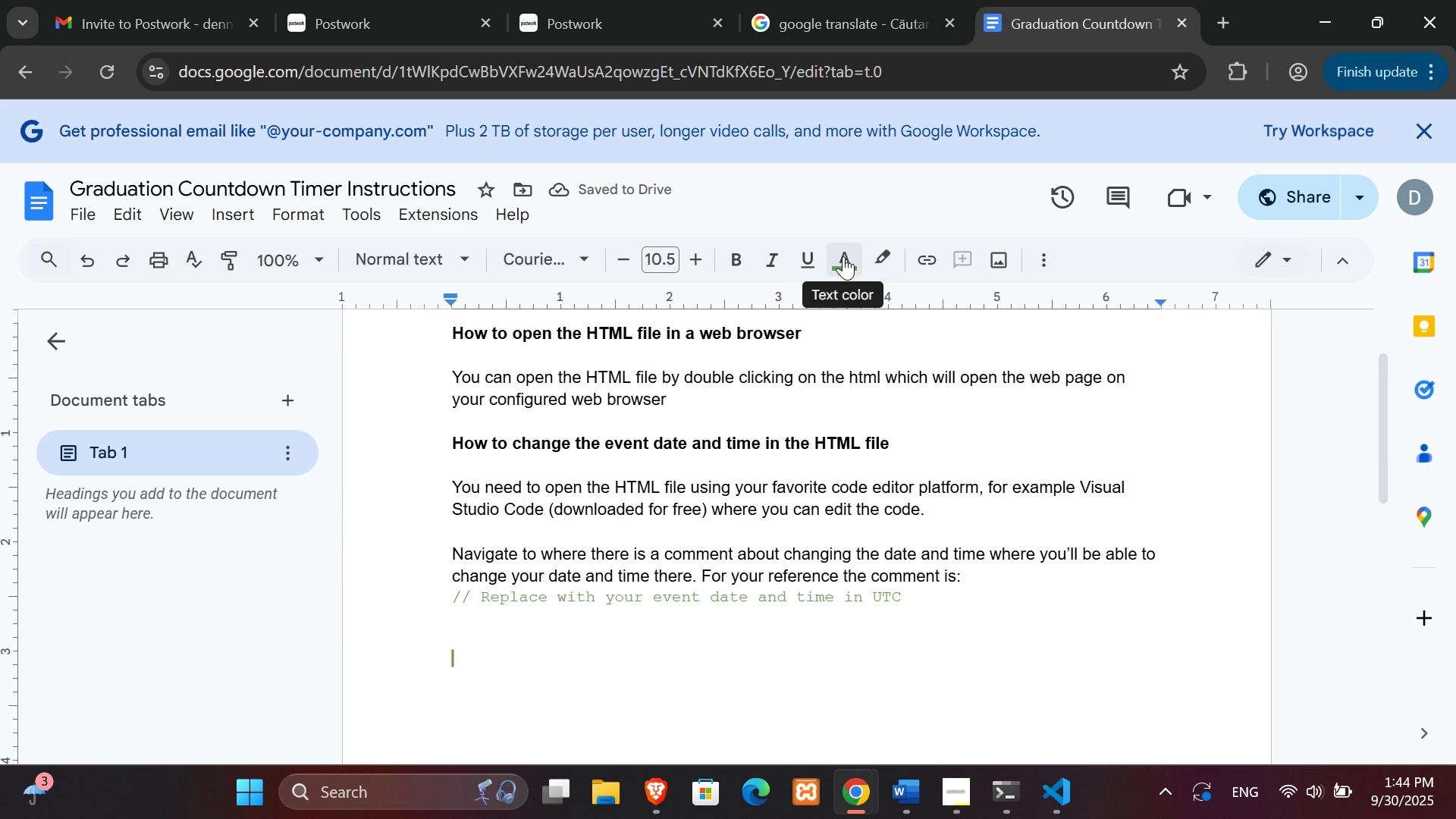 
left_click([843, 256])
 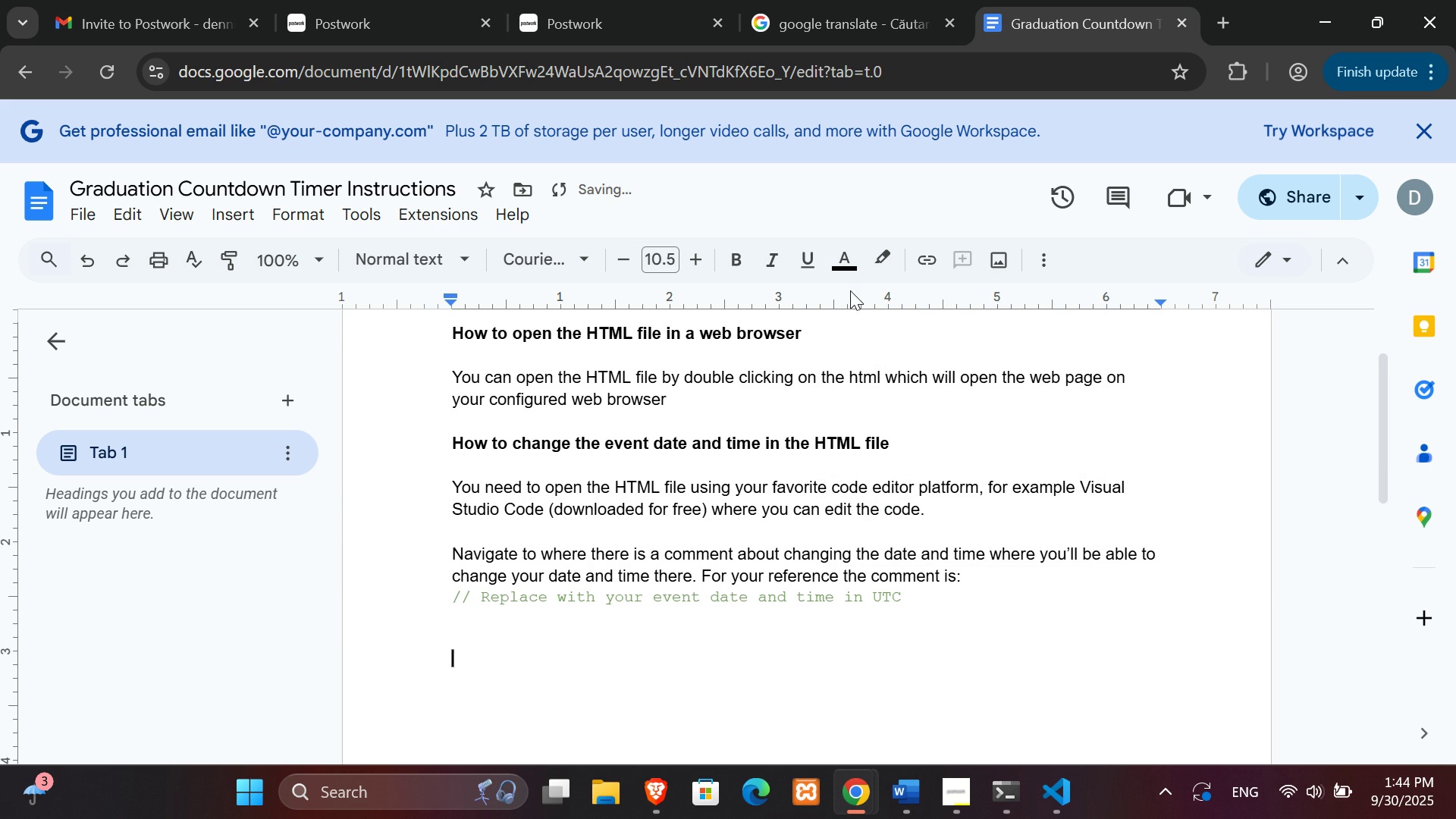 
left_click([850, 290])
 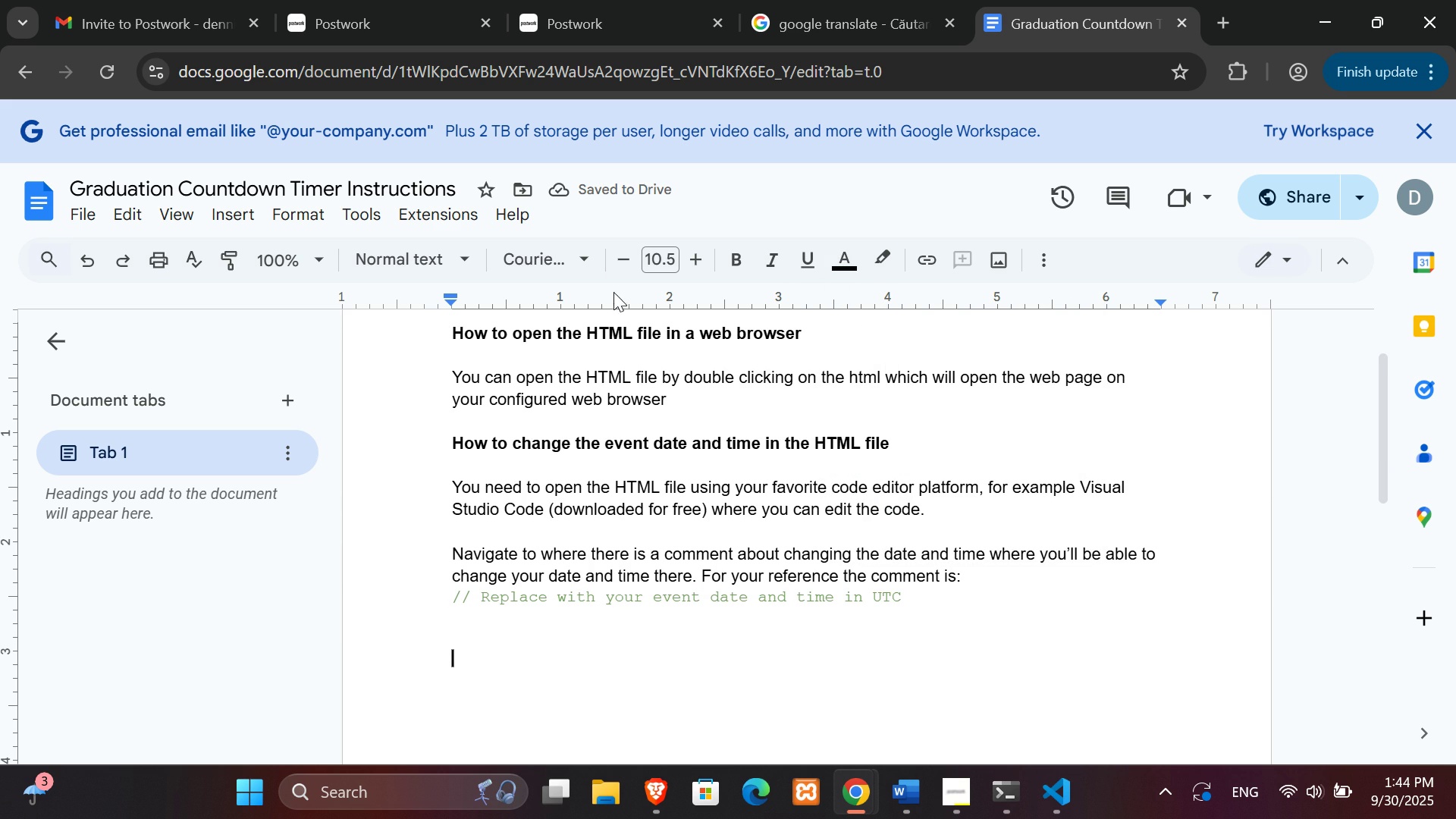 
left_click([564, 252])
 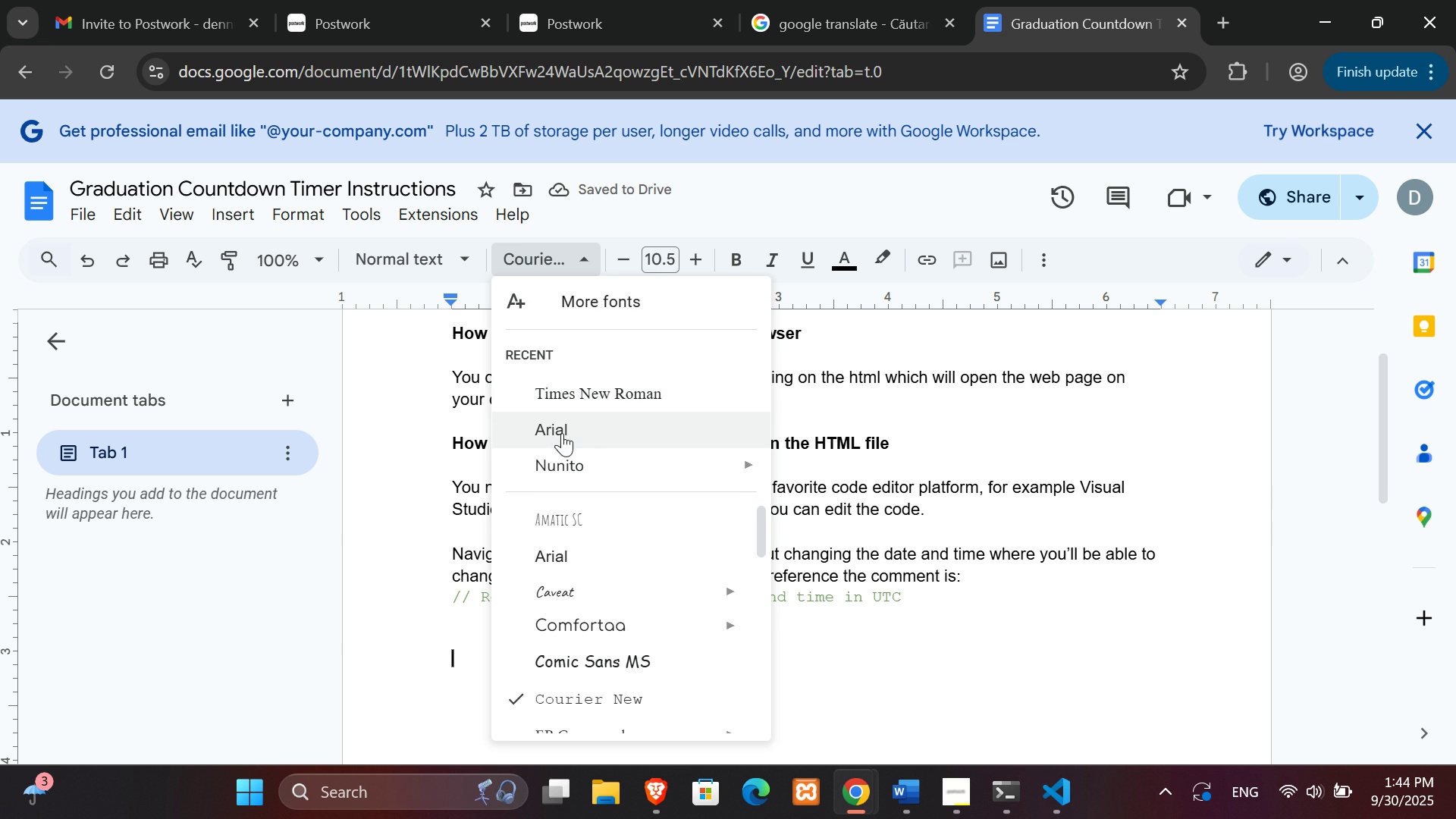 
left_click([560, 431])
 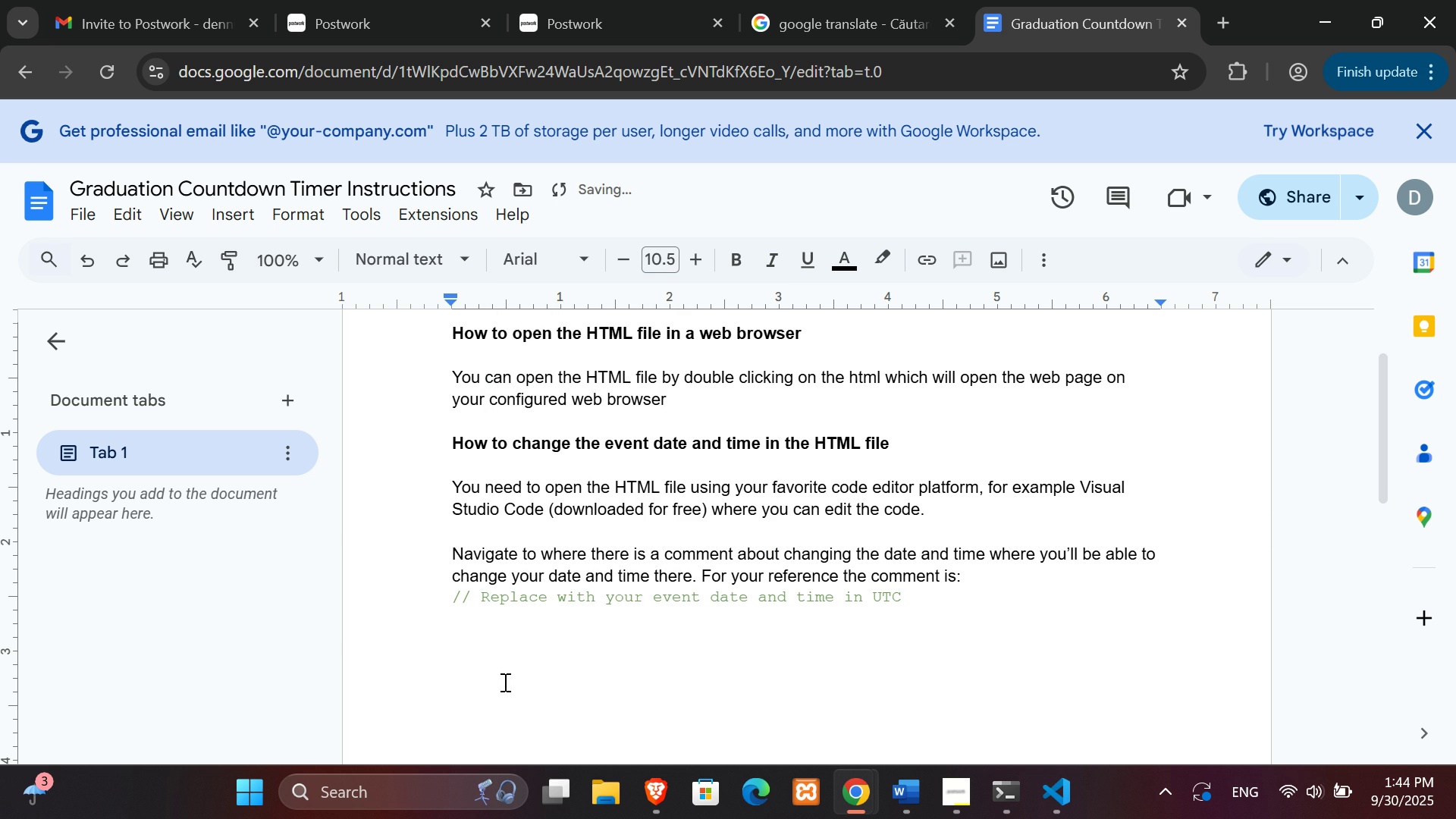 
type(ffffffff)
key(Backspace)
key(Backspace)
key(Backspace)
key(Backspace)
key(Backspace)
key(Backspace)
key(Backspace)
key(Backspace)
 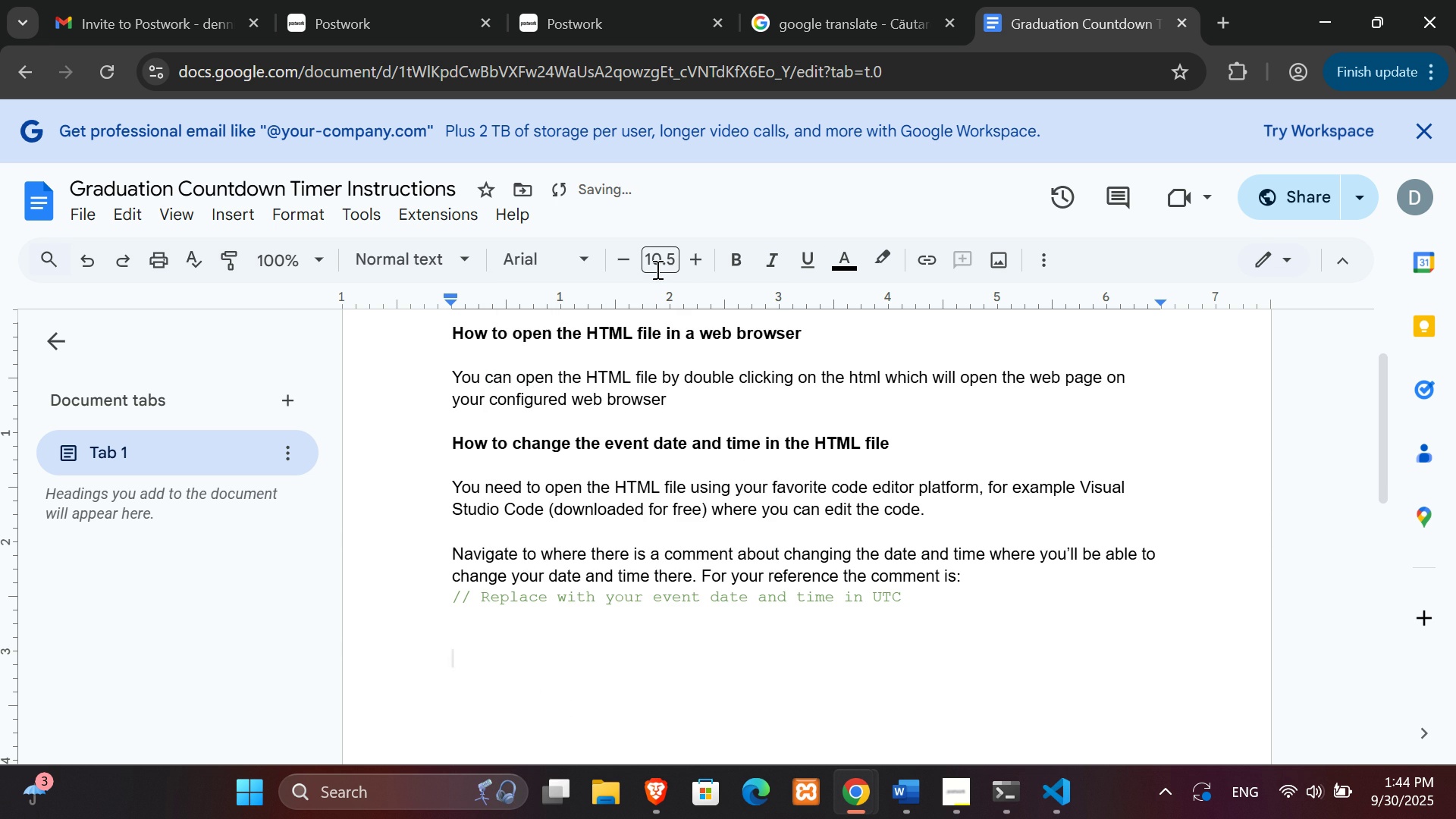 
left_click([656, 269])
 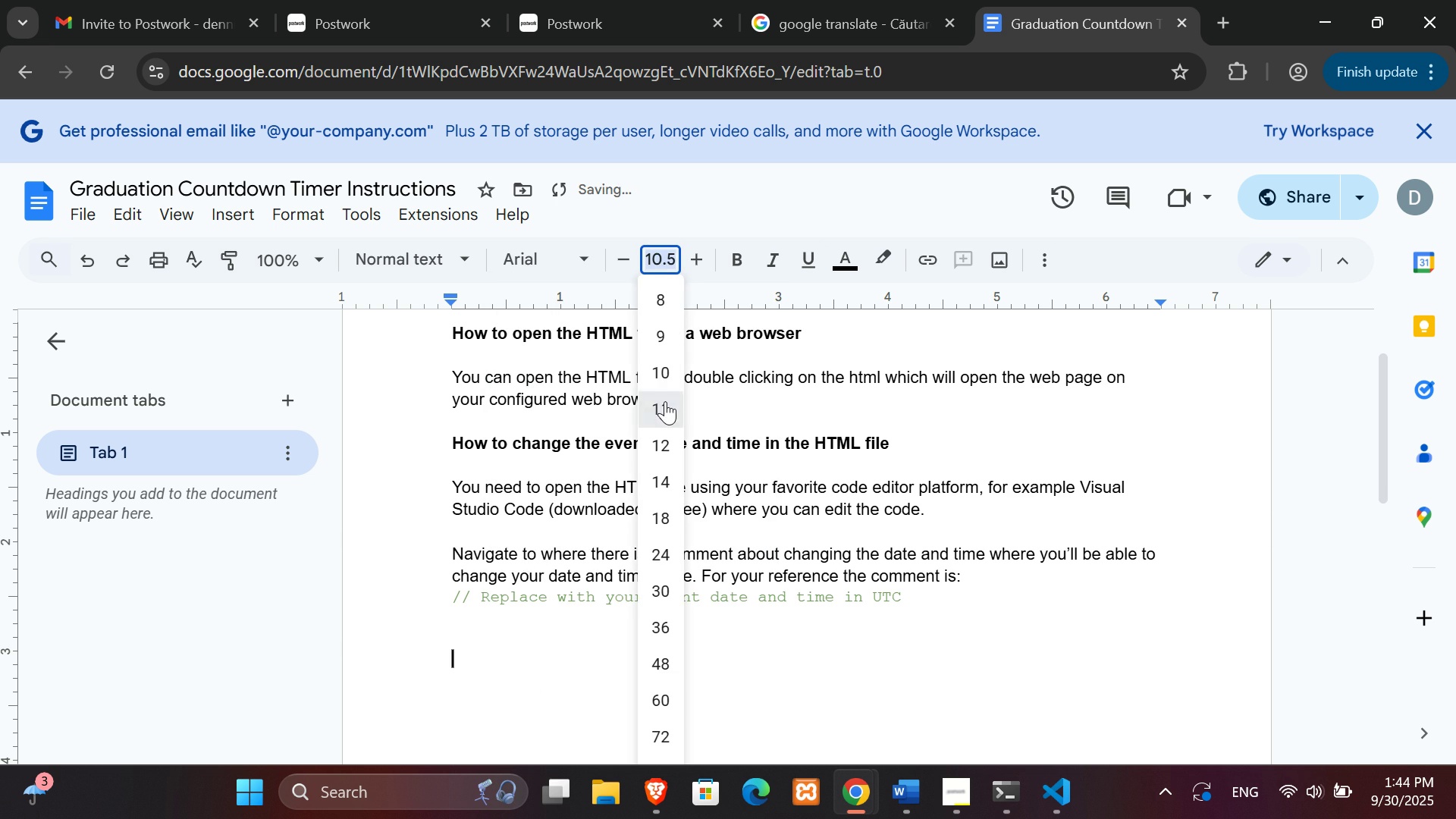 
left_click([665, 401])
 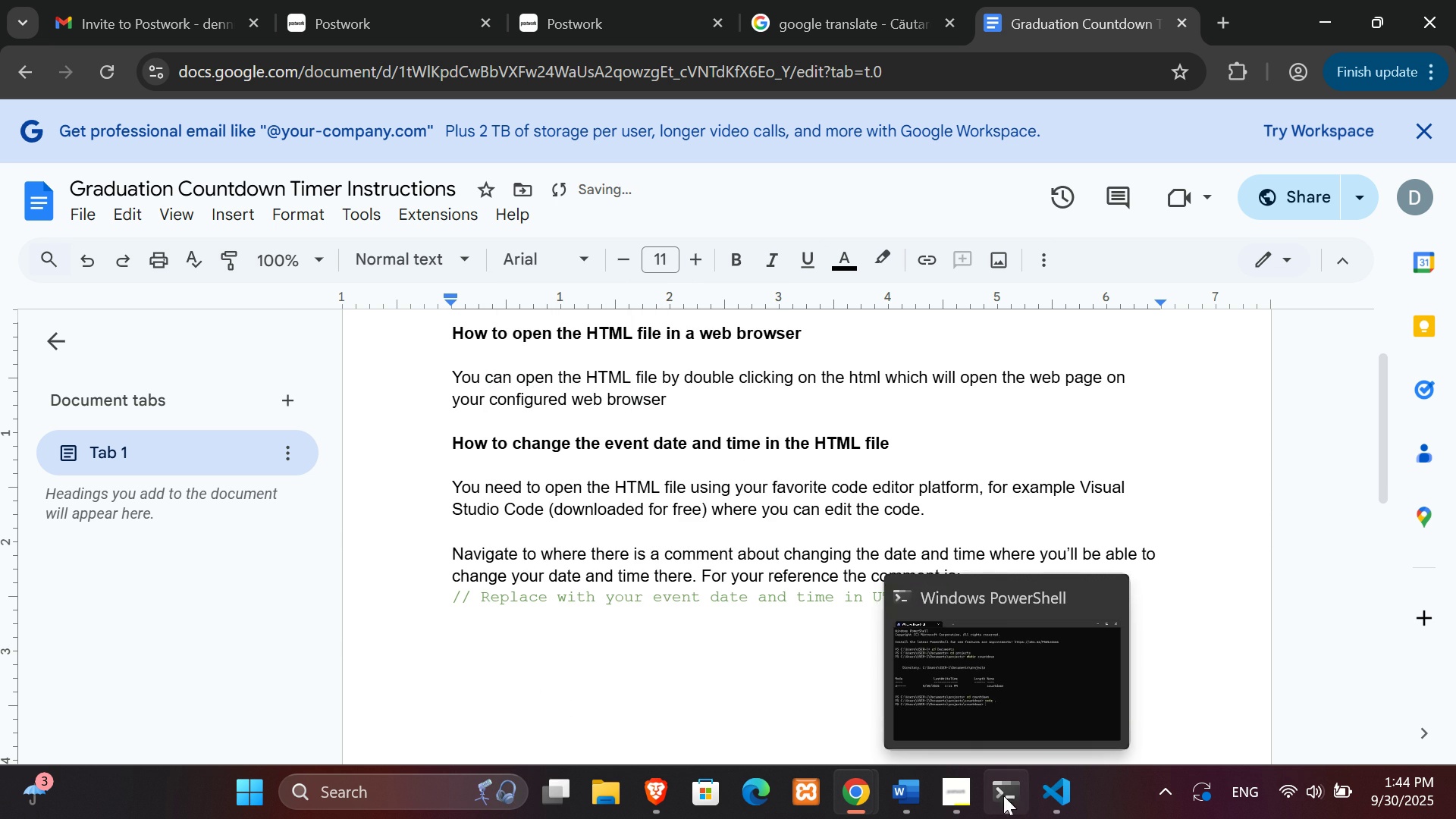 
left_click([970, 791])